 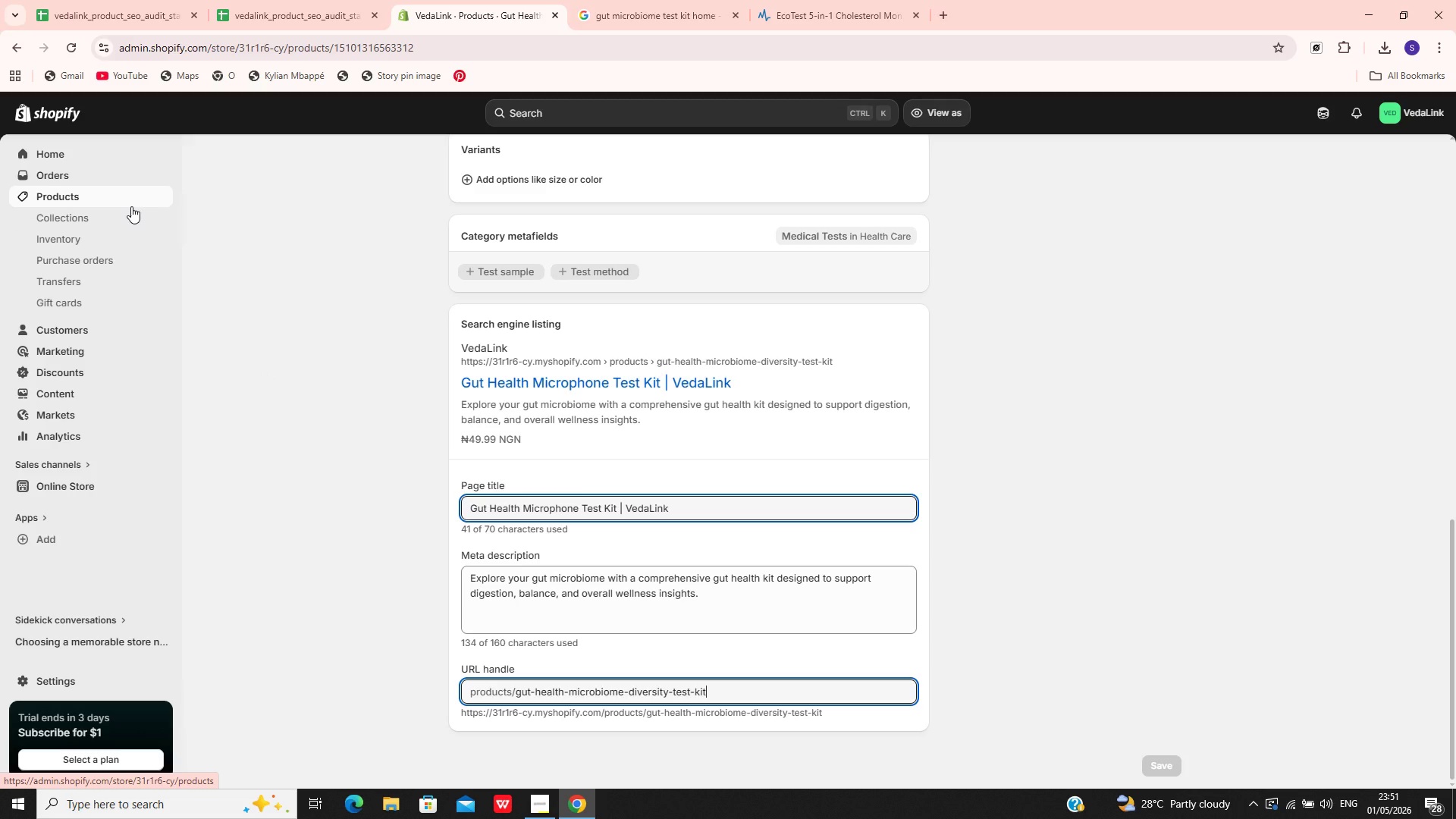 
left_click([80, 481])
 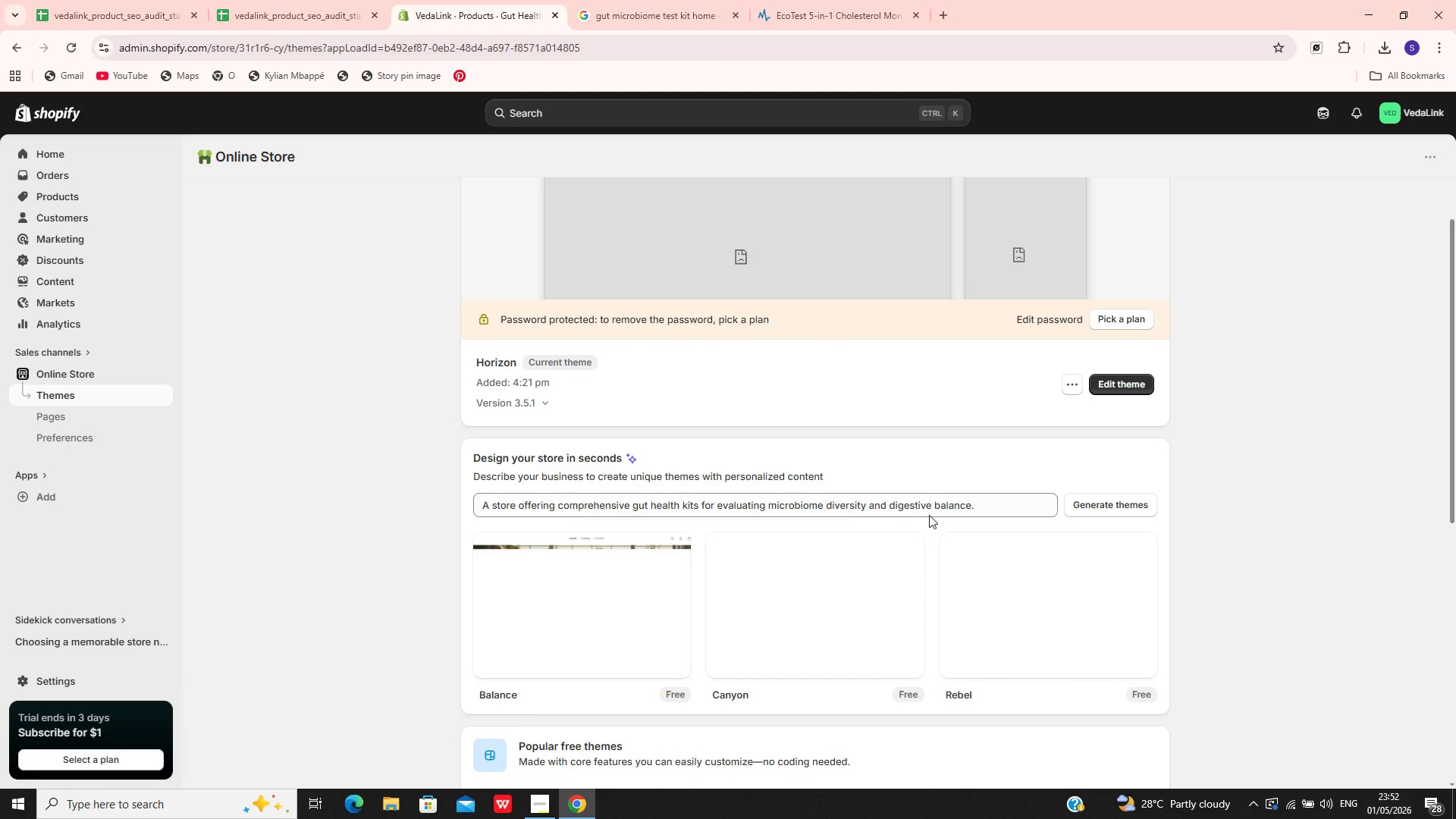 
wait(21.11)
 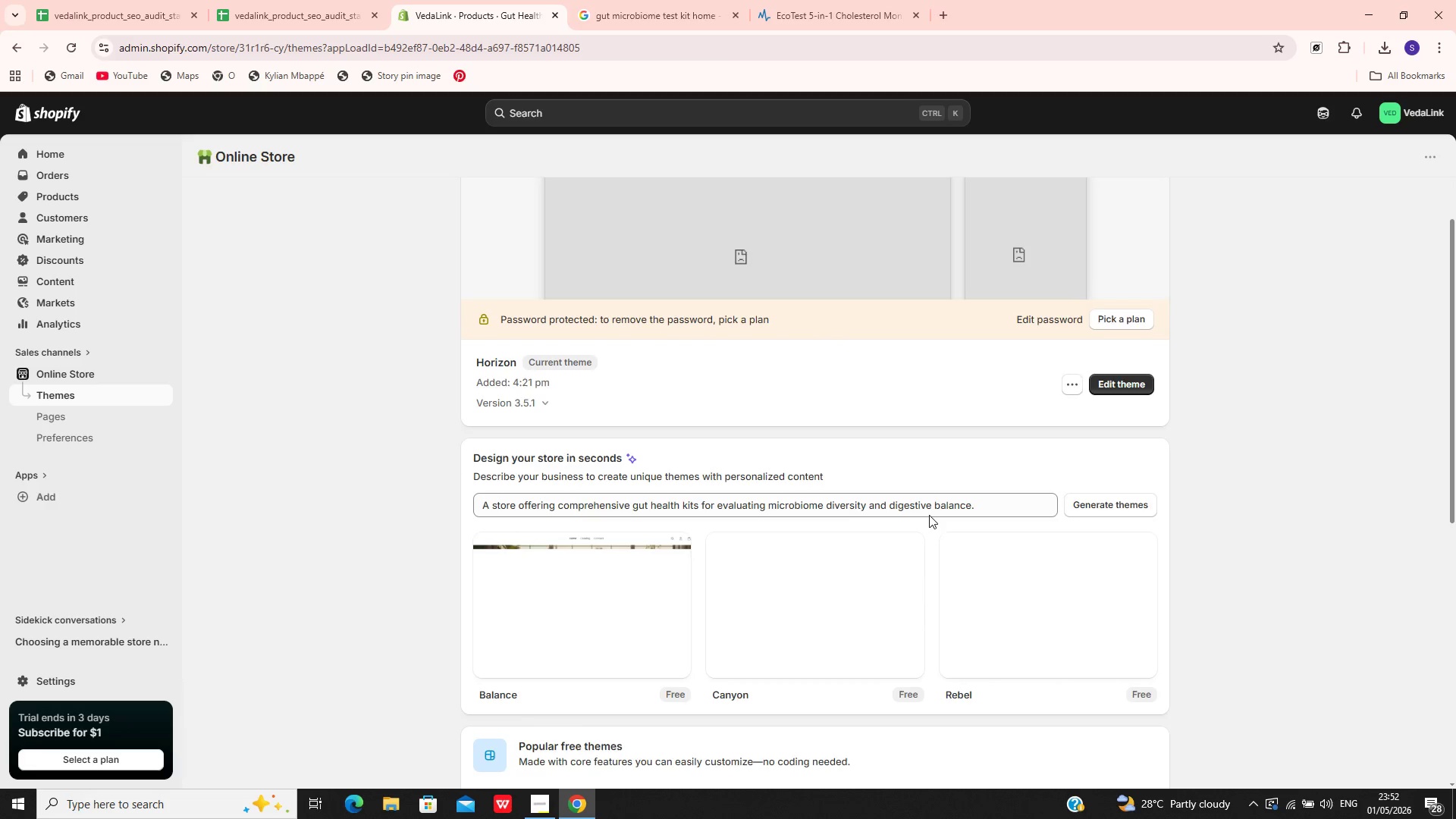 
left_click([990, 637])
 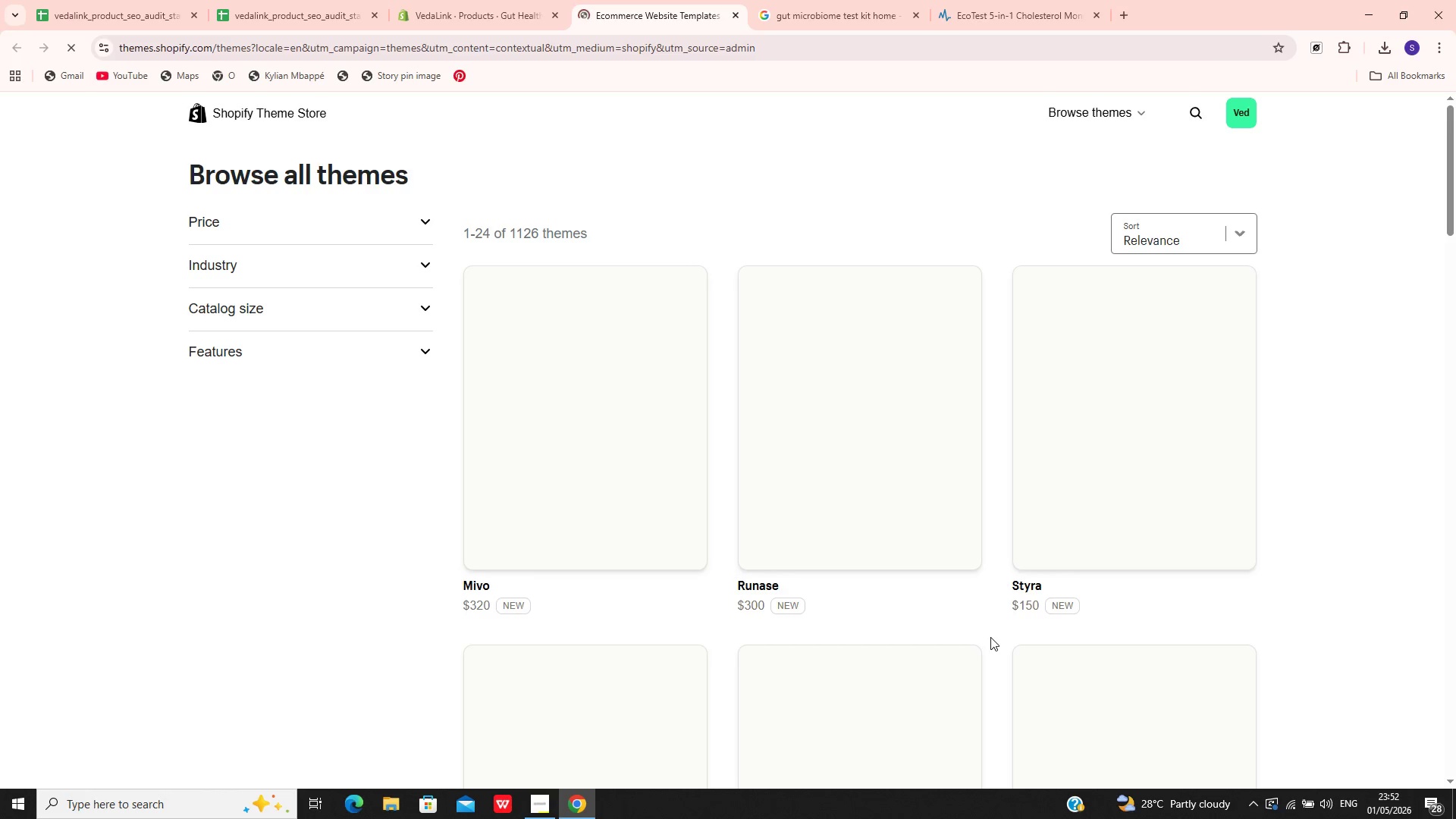 
wait(11.19)
 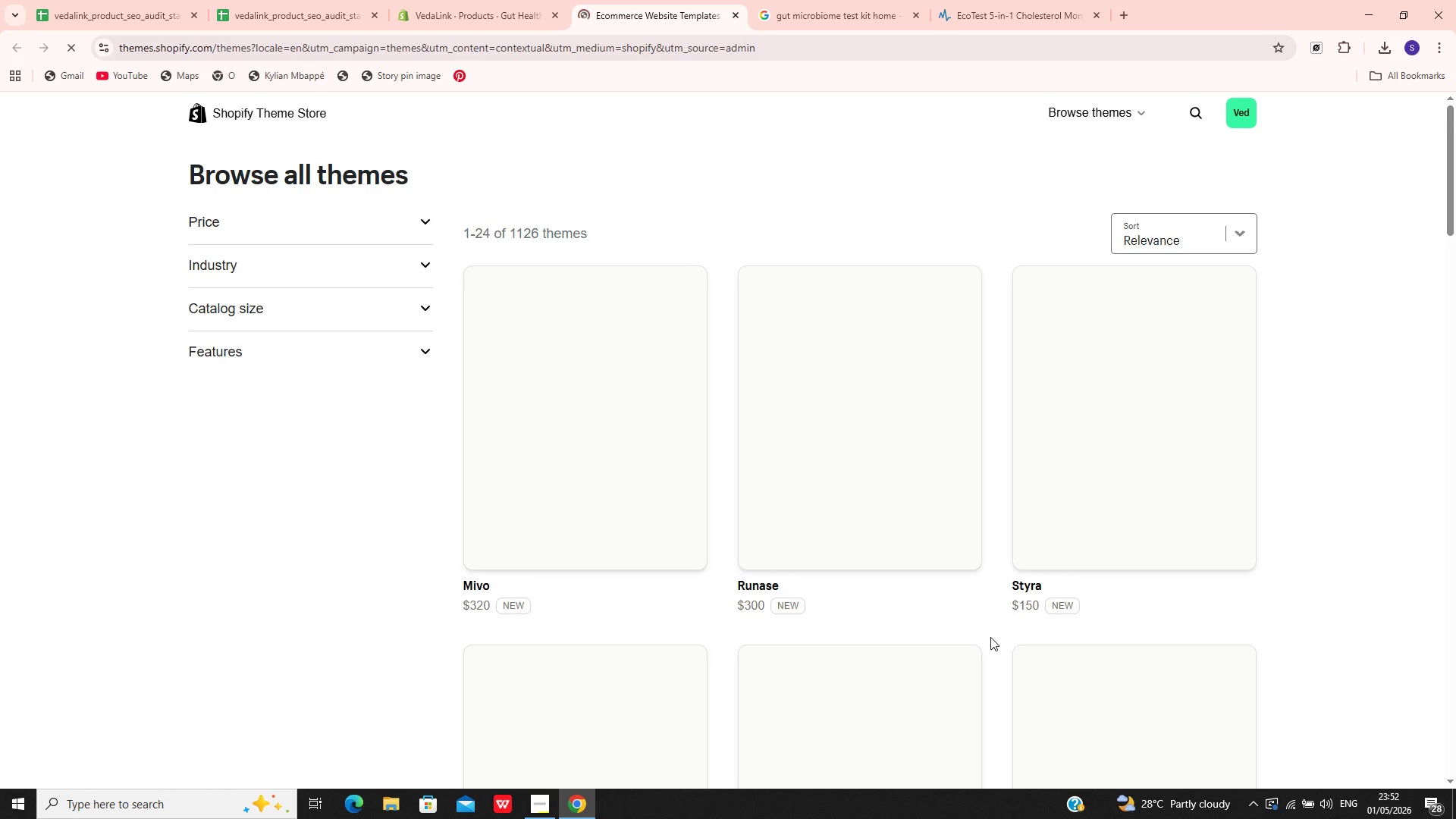 
left_click([199, 253])
 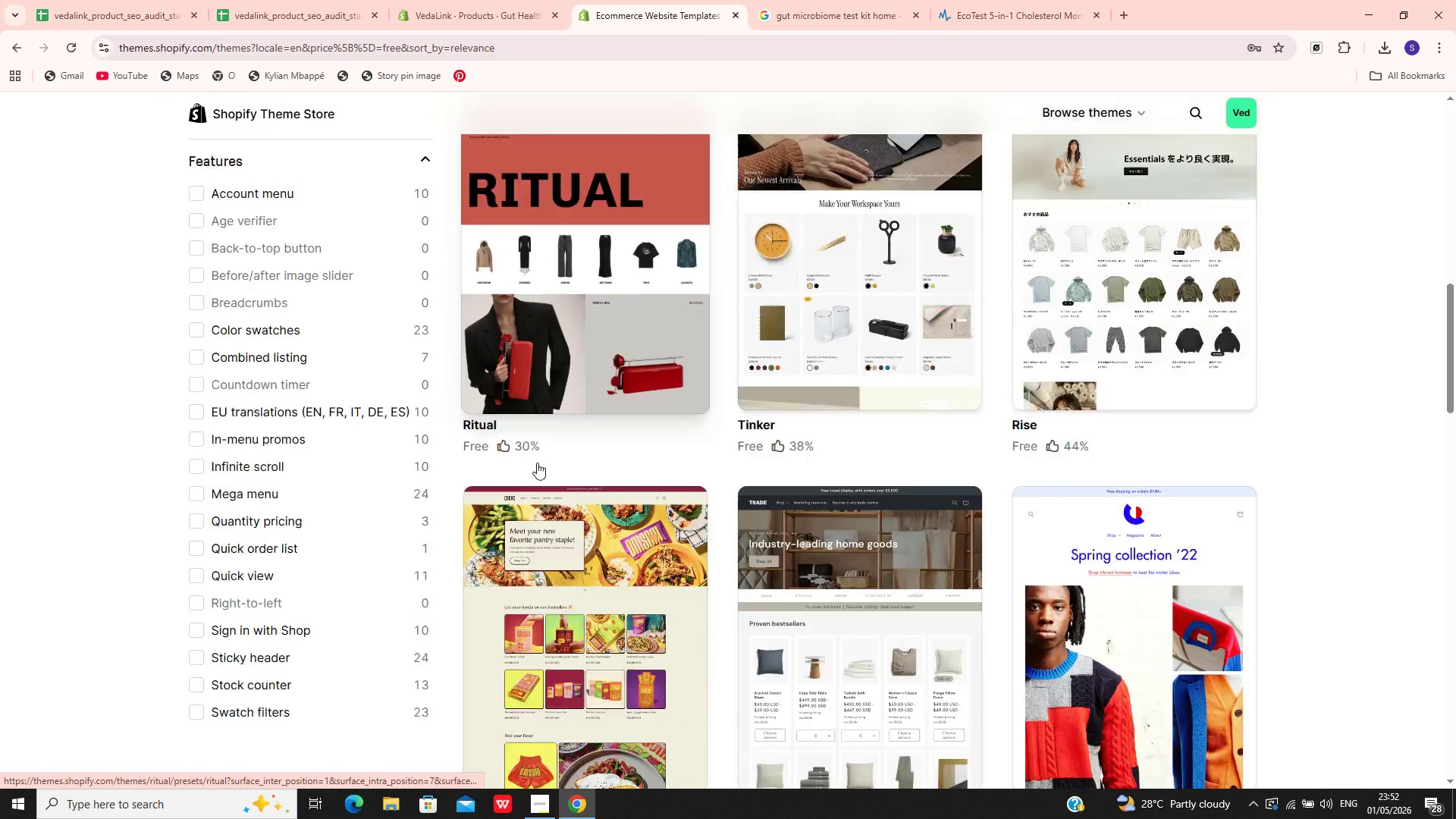 
wait(8.19)
 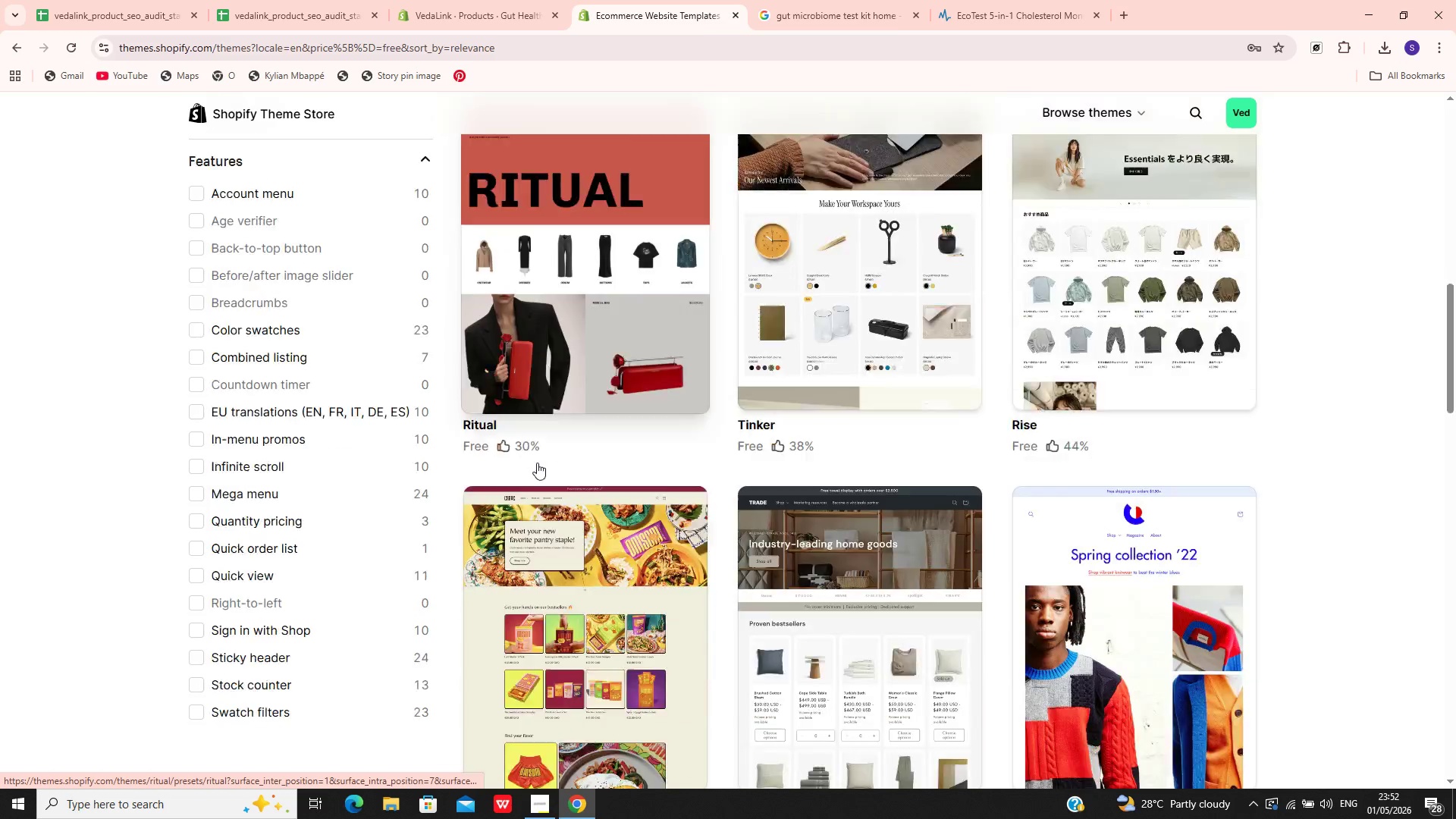 
left_click([631, 223])
 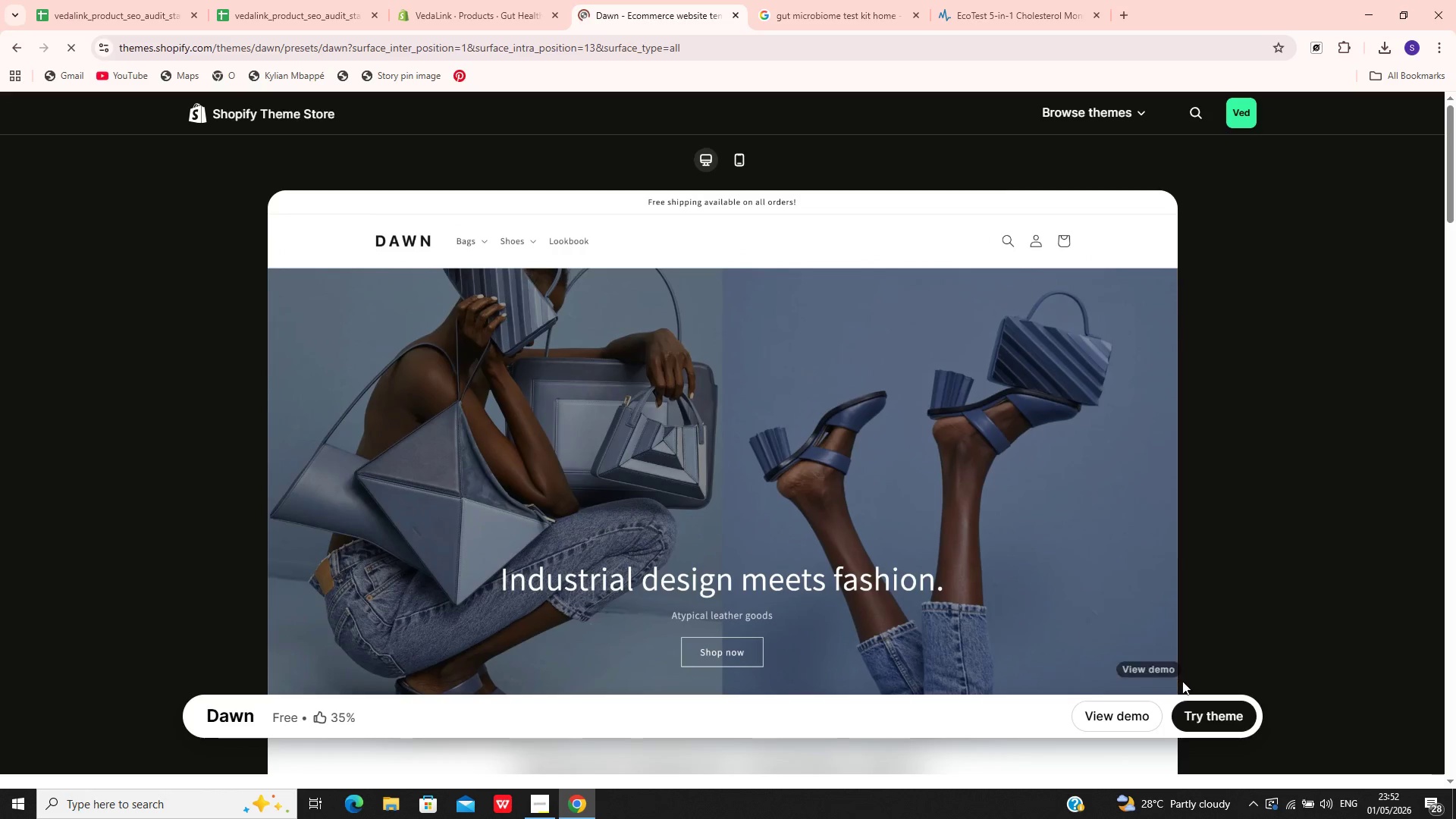 
left_click([1228, 714])
 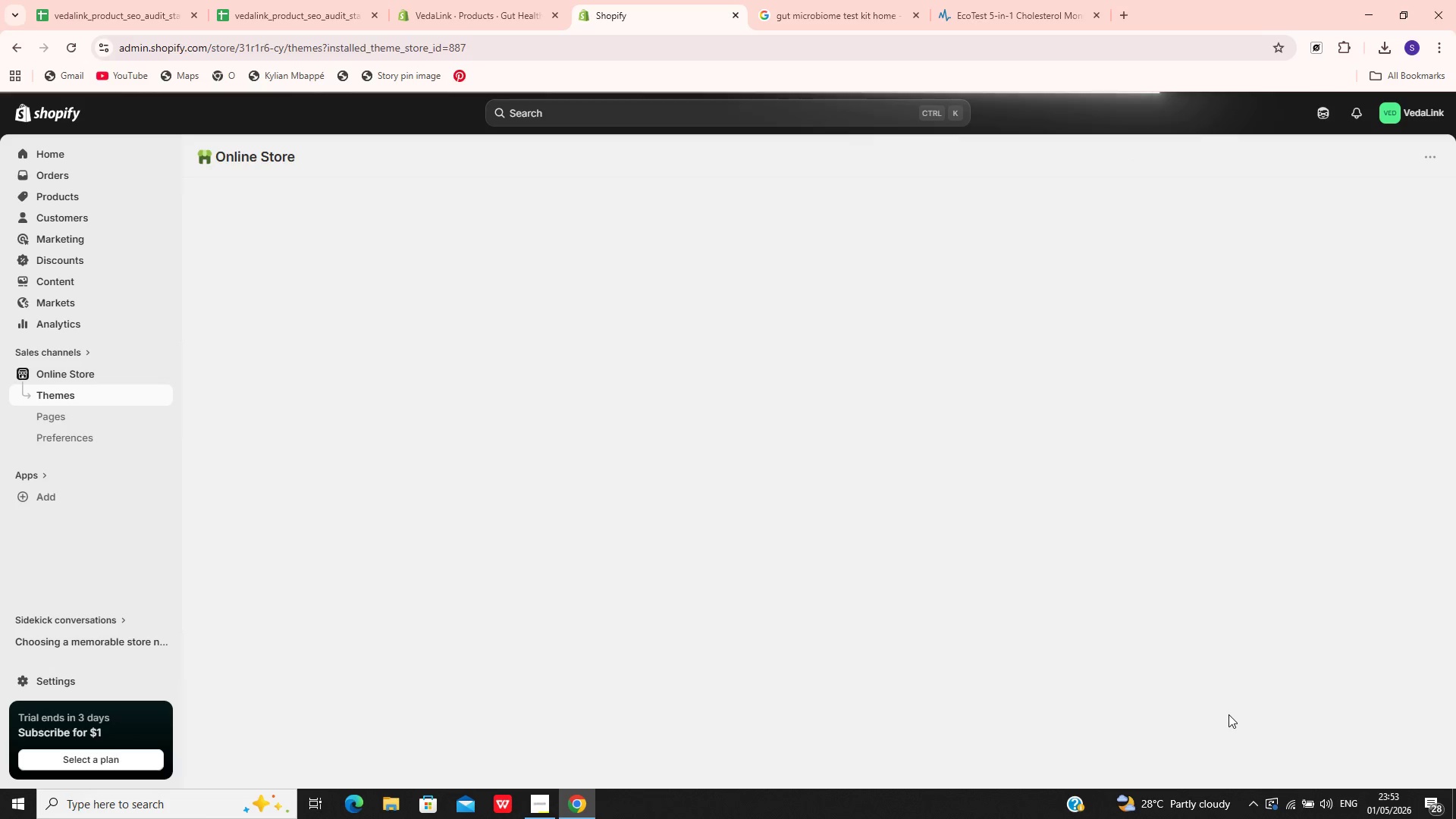 
wait(31.03)
 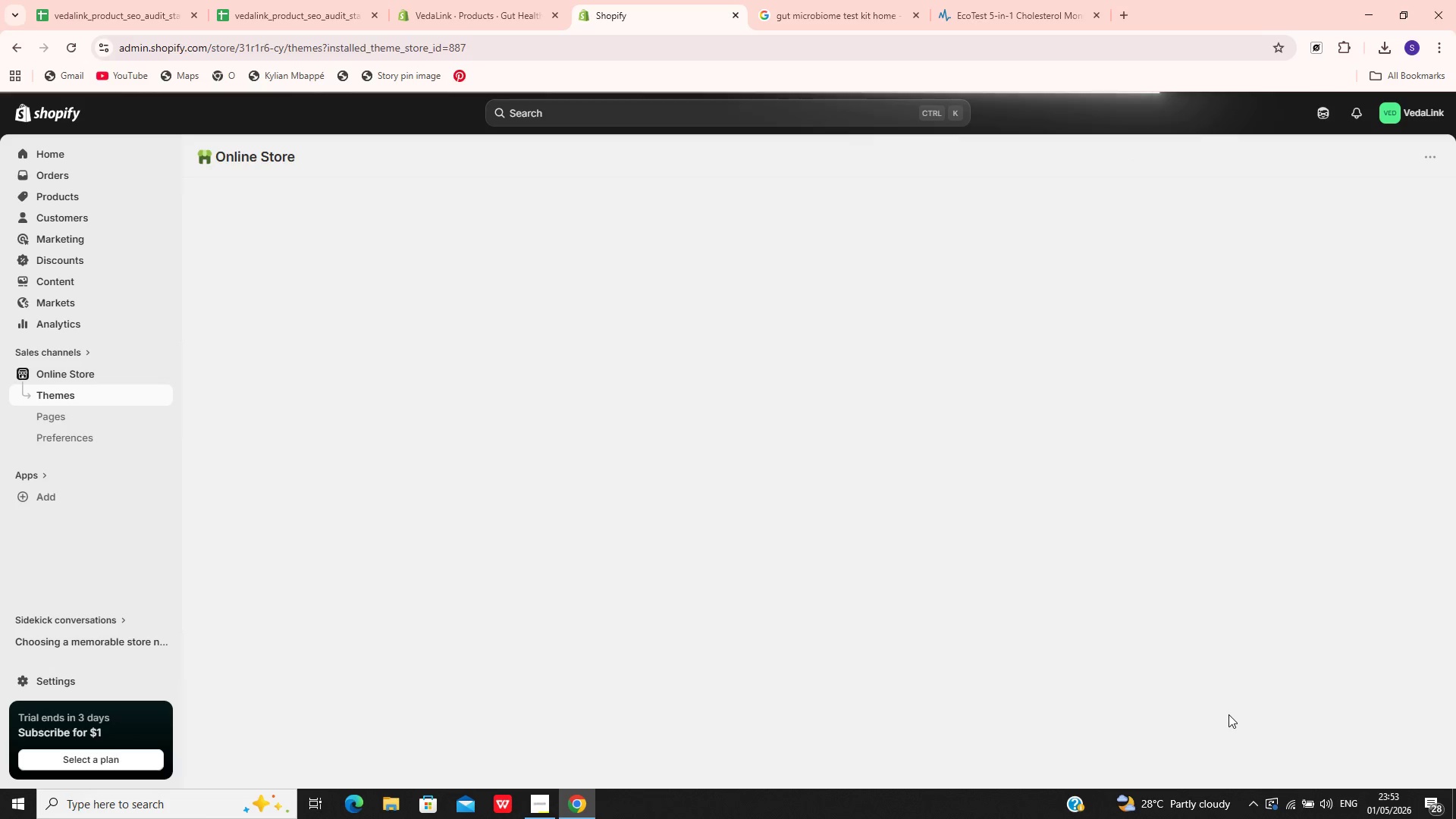 
mouse_move([1231, 822])
 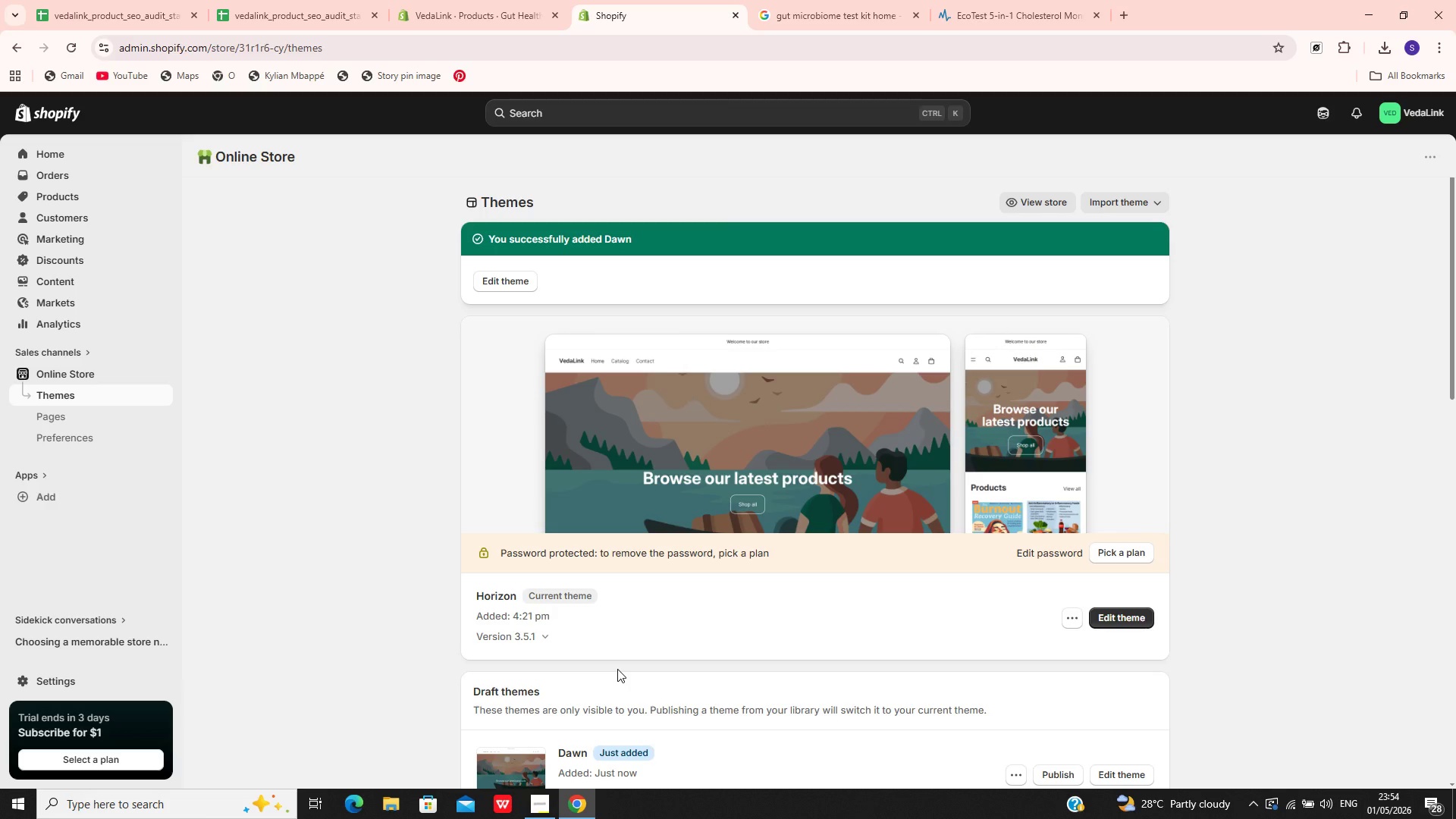 
wait(50.82)
 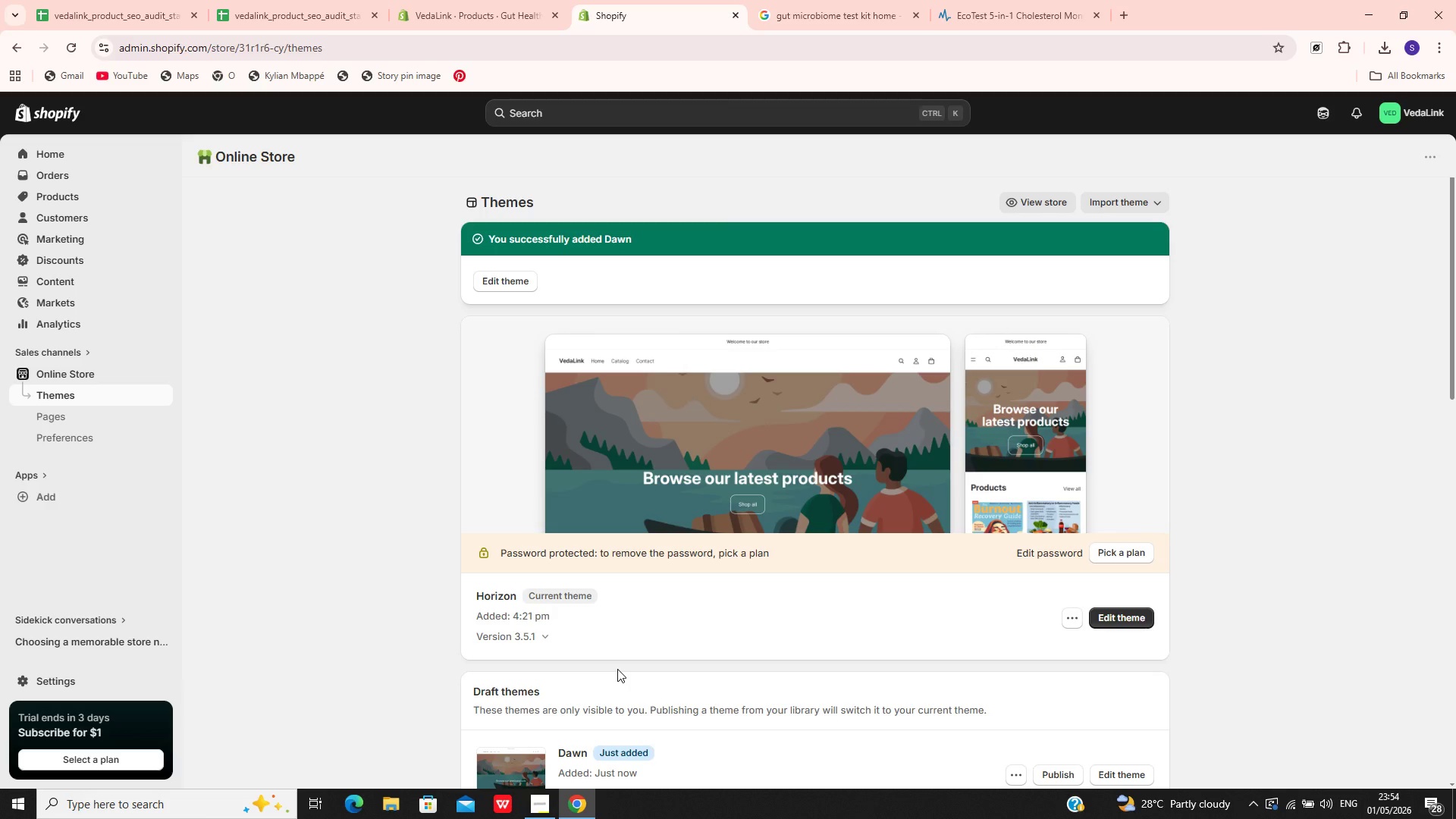 
left_click([1131, 615])
 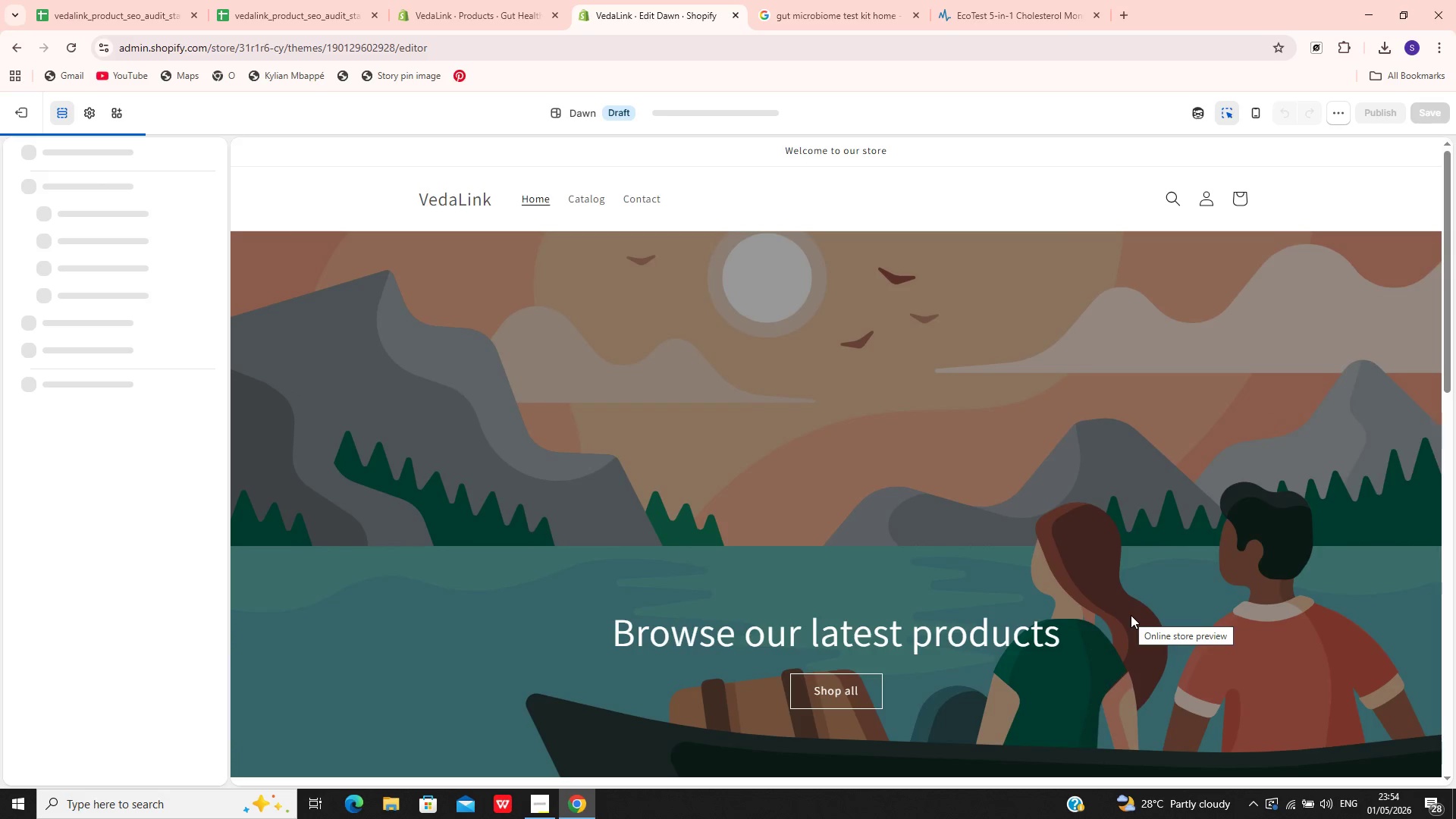 
wait(11.27)
 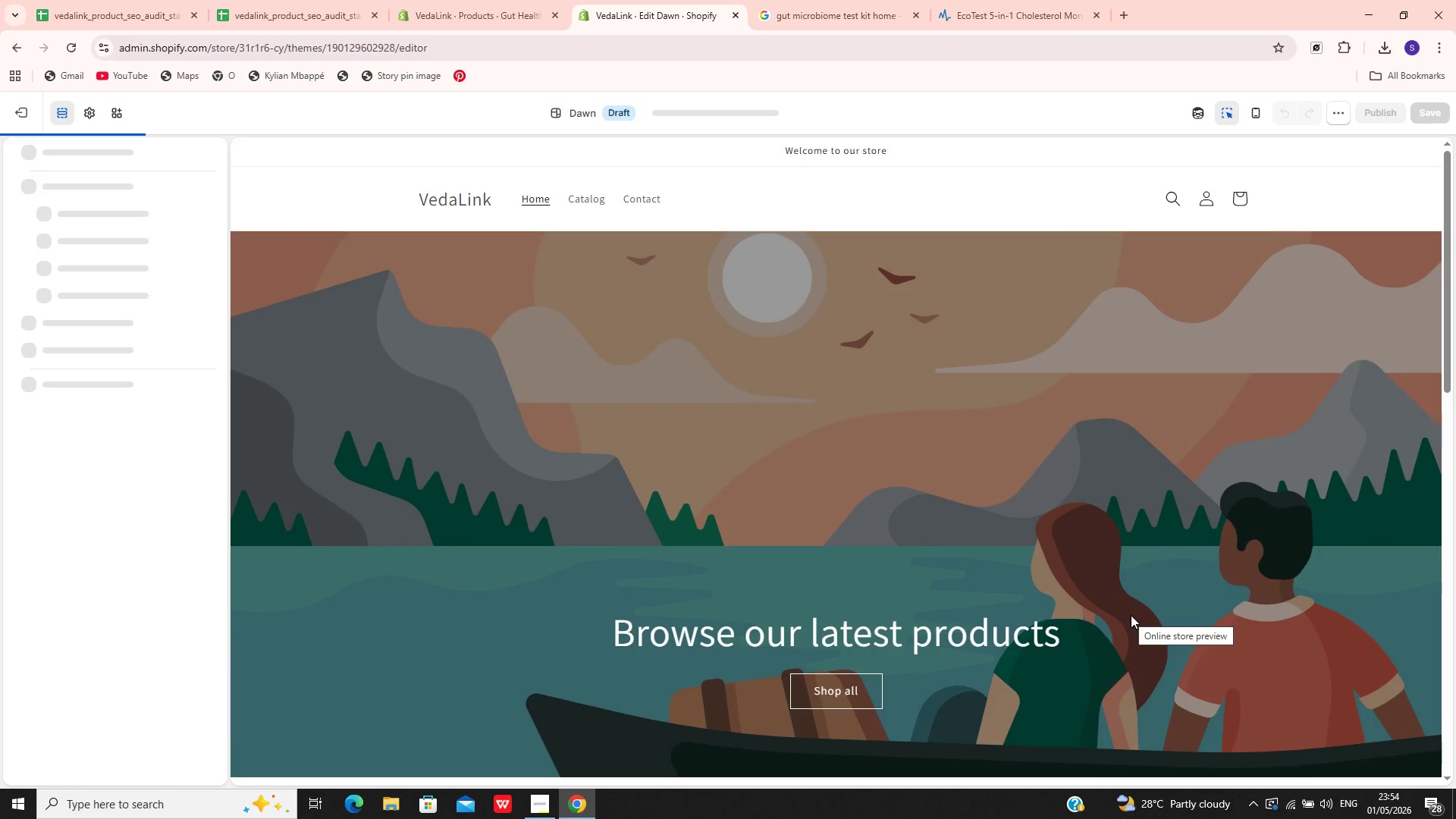 
left_click([21, 110])
 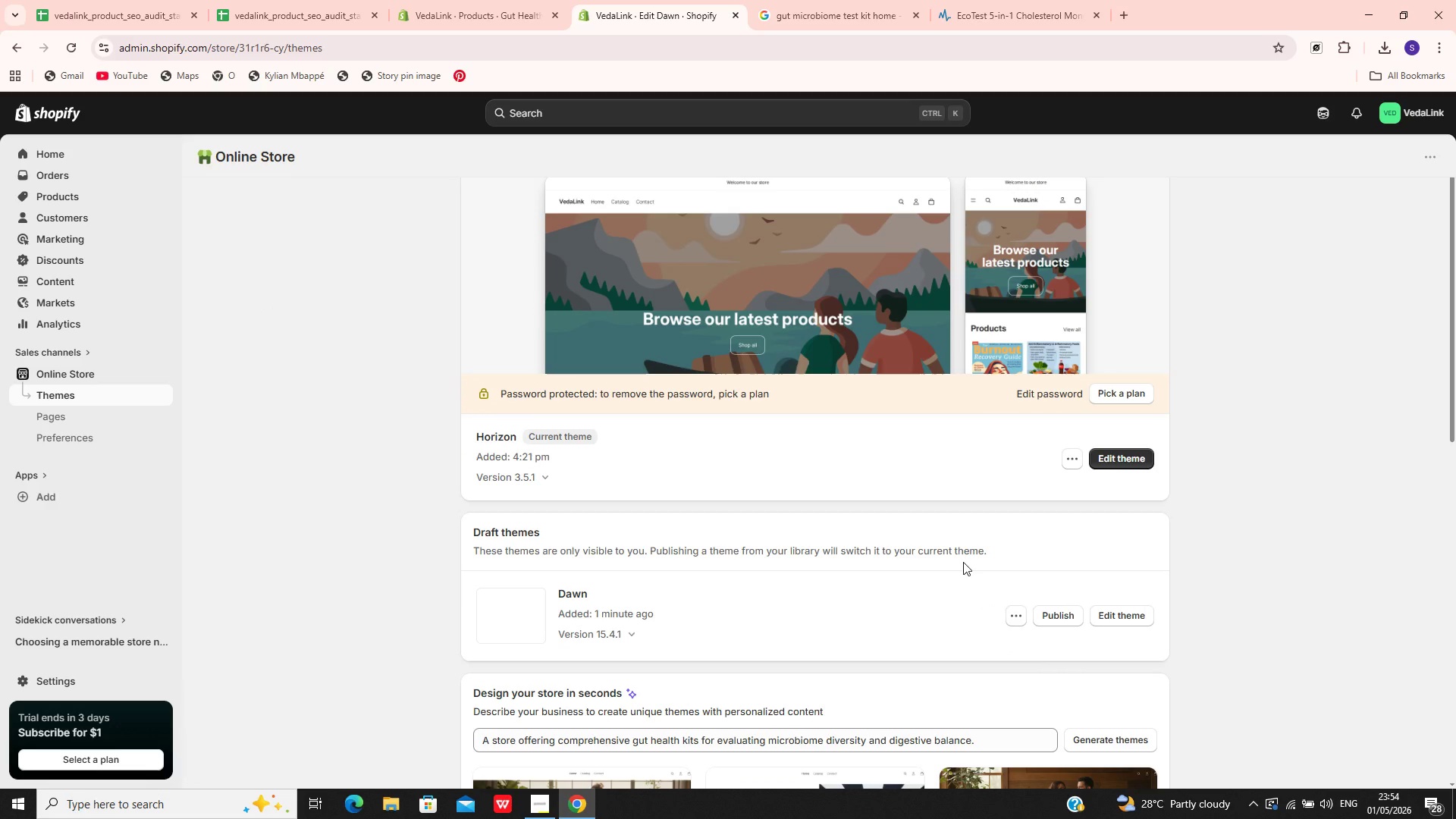 
wait(5.42)
 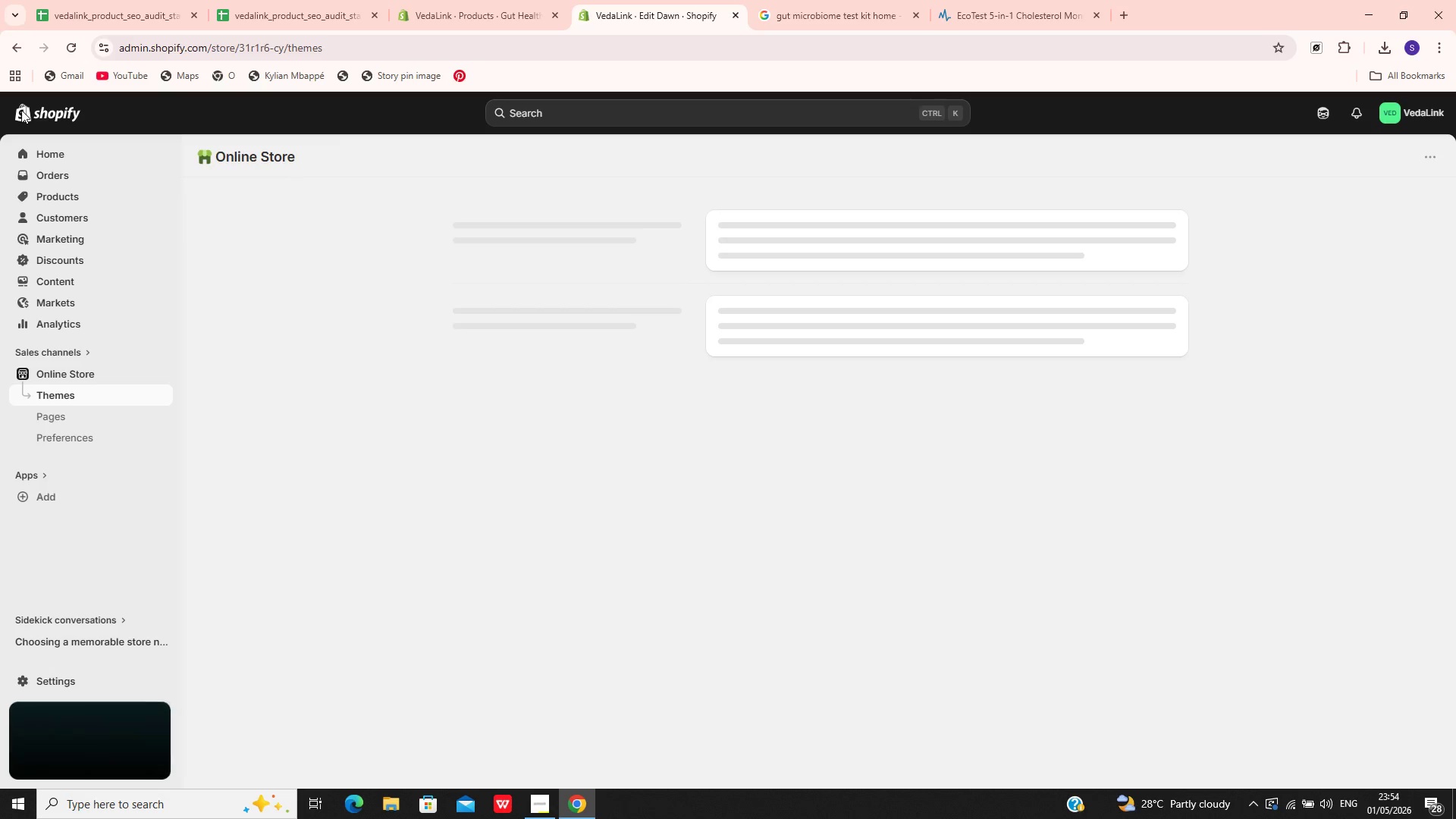 
left_click([1059, 607])
 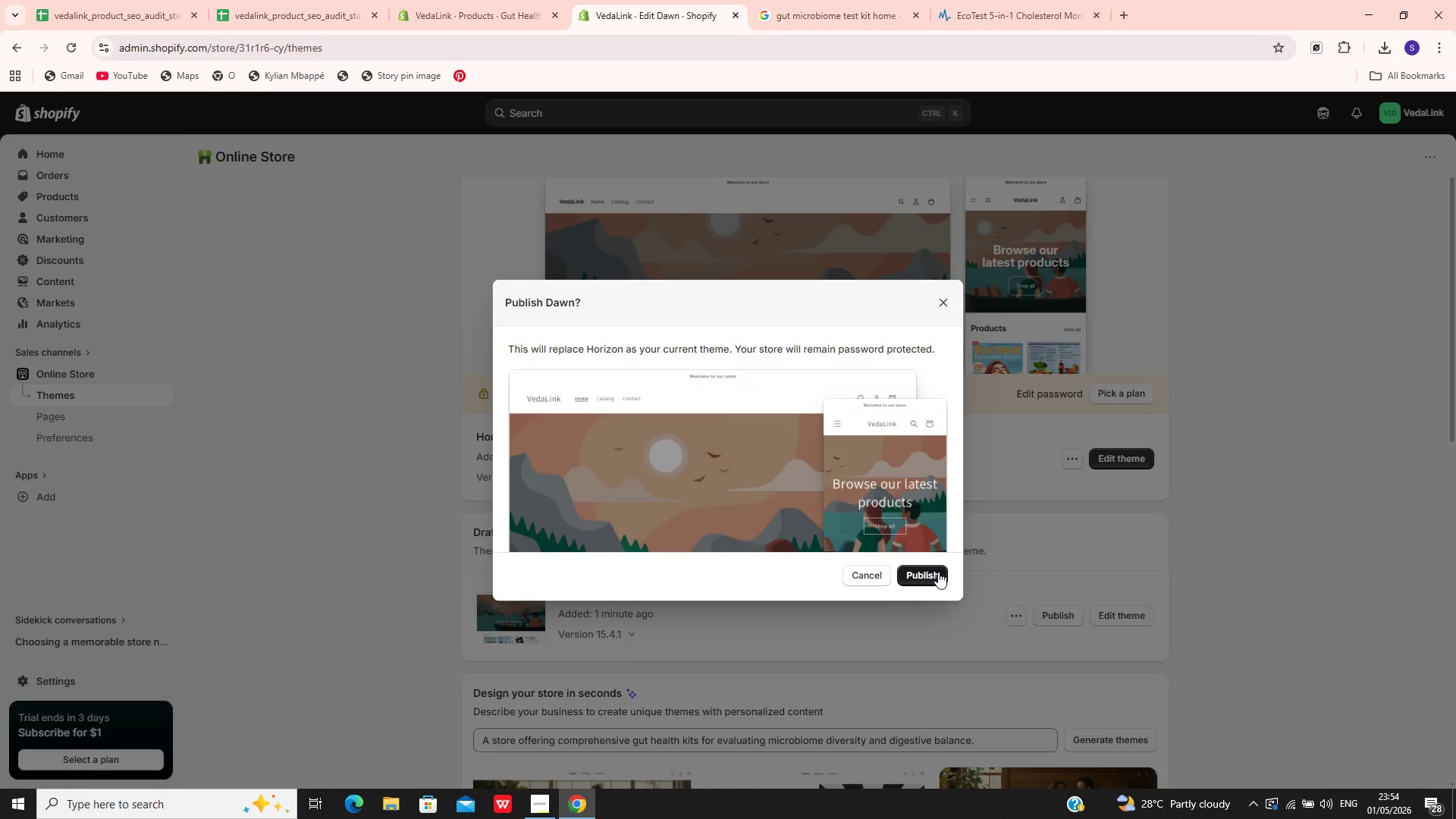 
left_click([938, 572])
 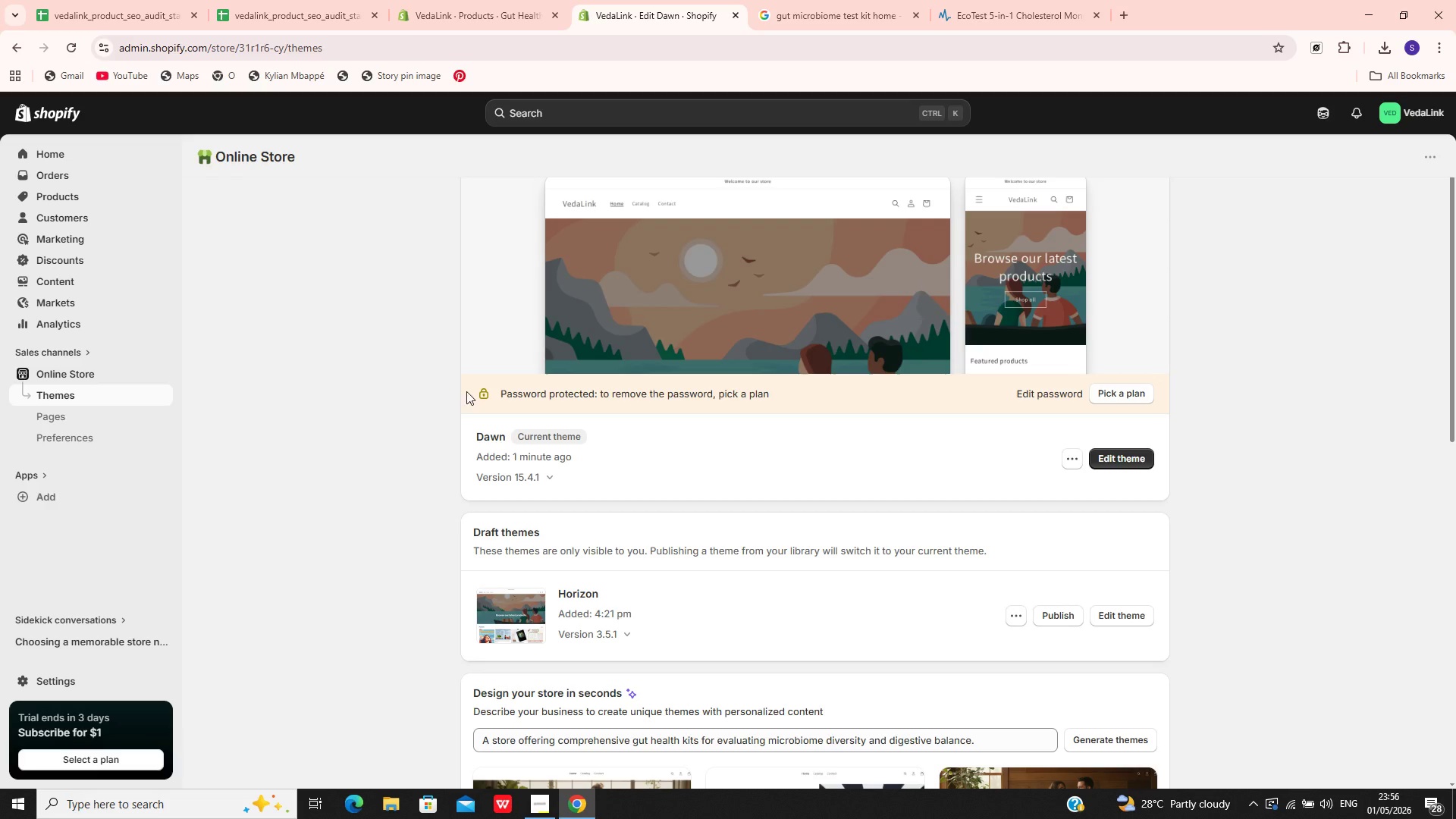 
wait(111.09)
 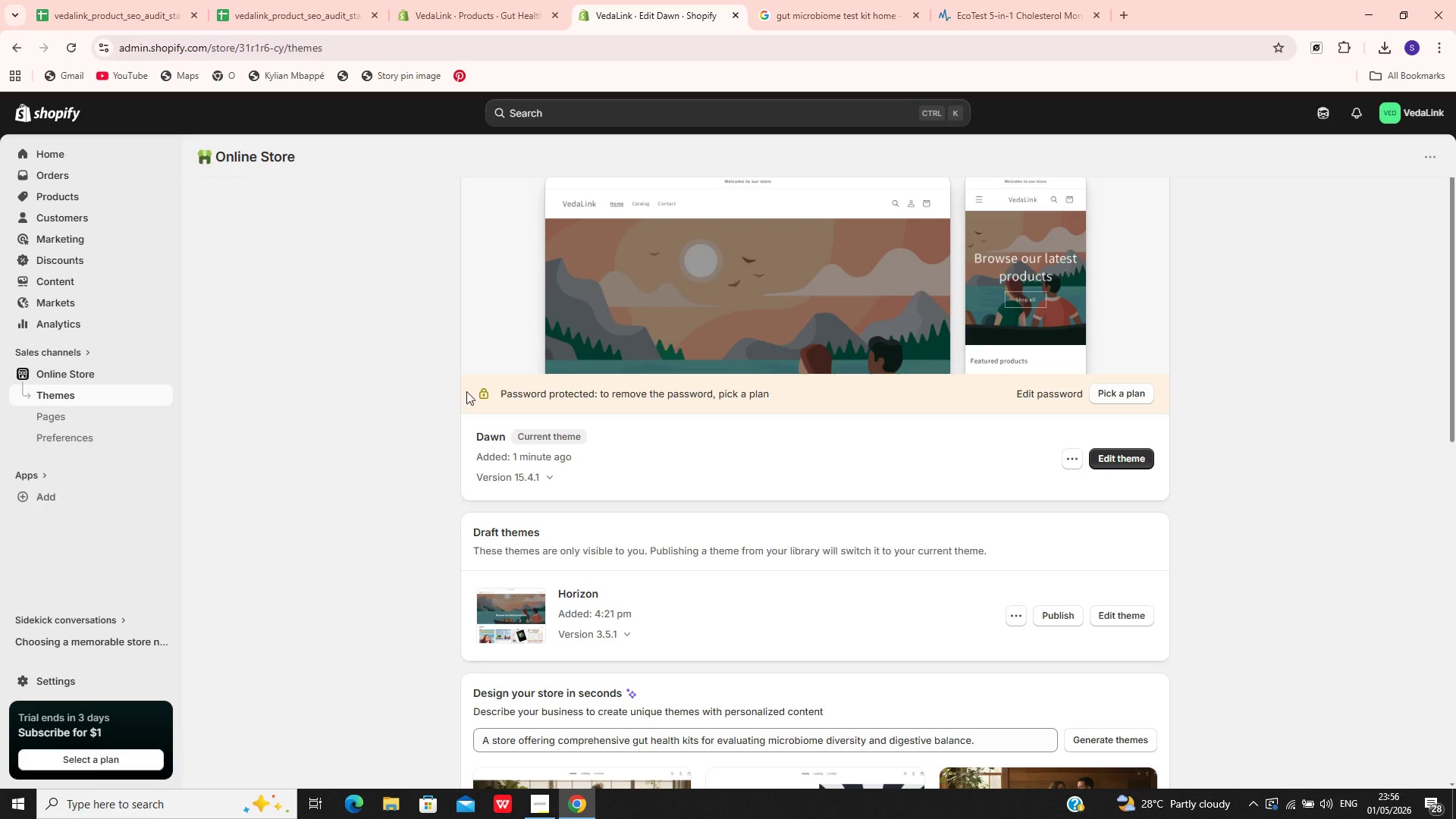 
left_click([488, 0])
 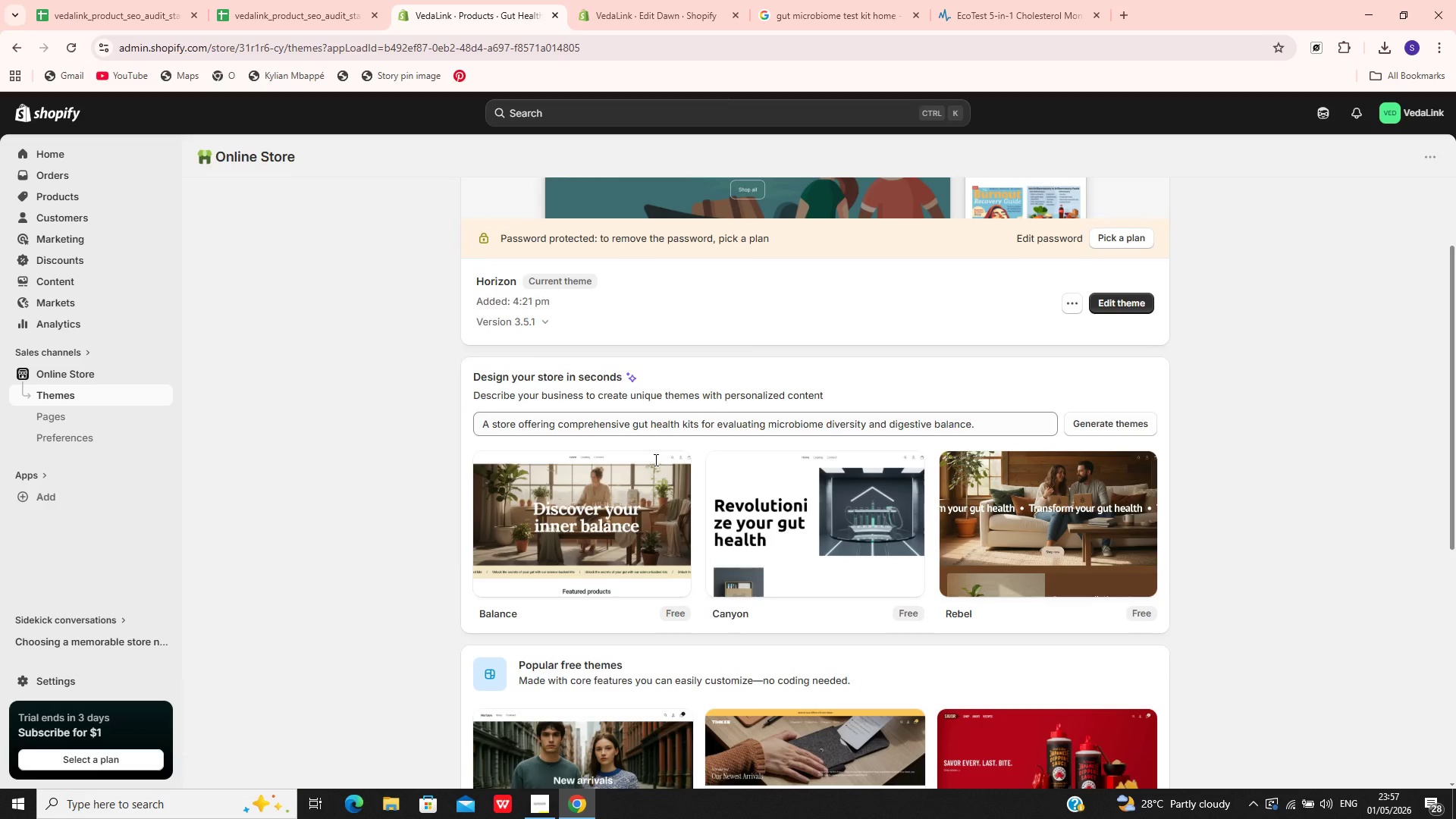 
wait(100.75)
 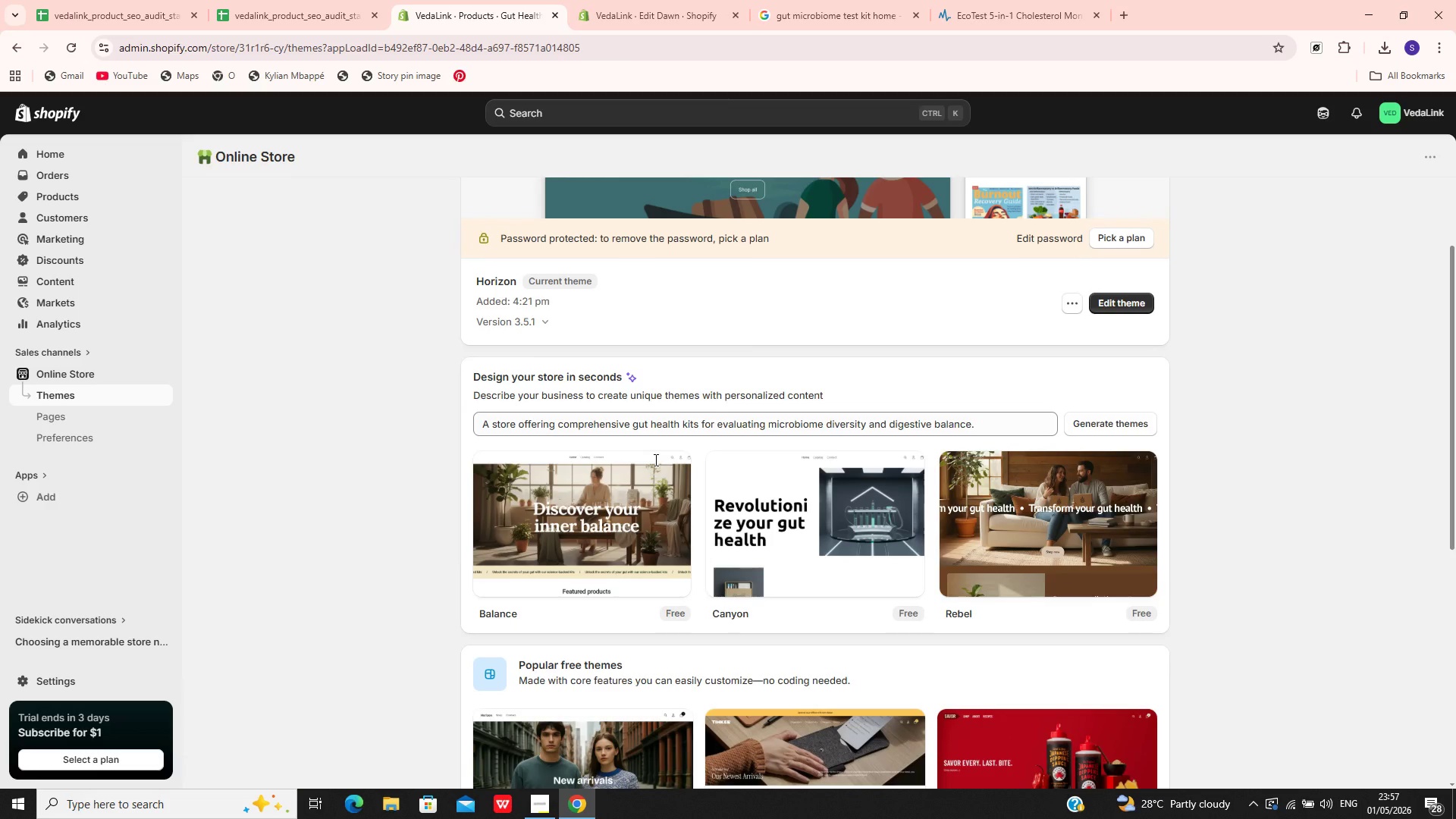 
mouse_move([549, 777])
 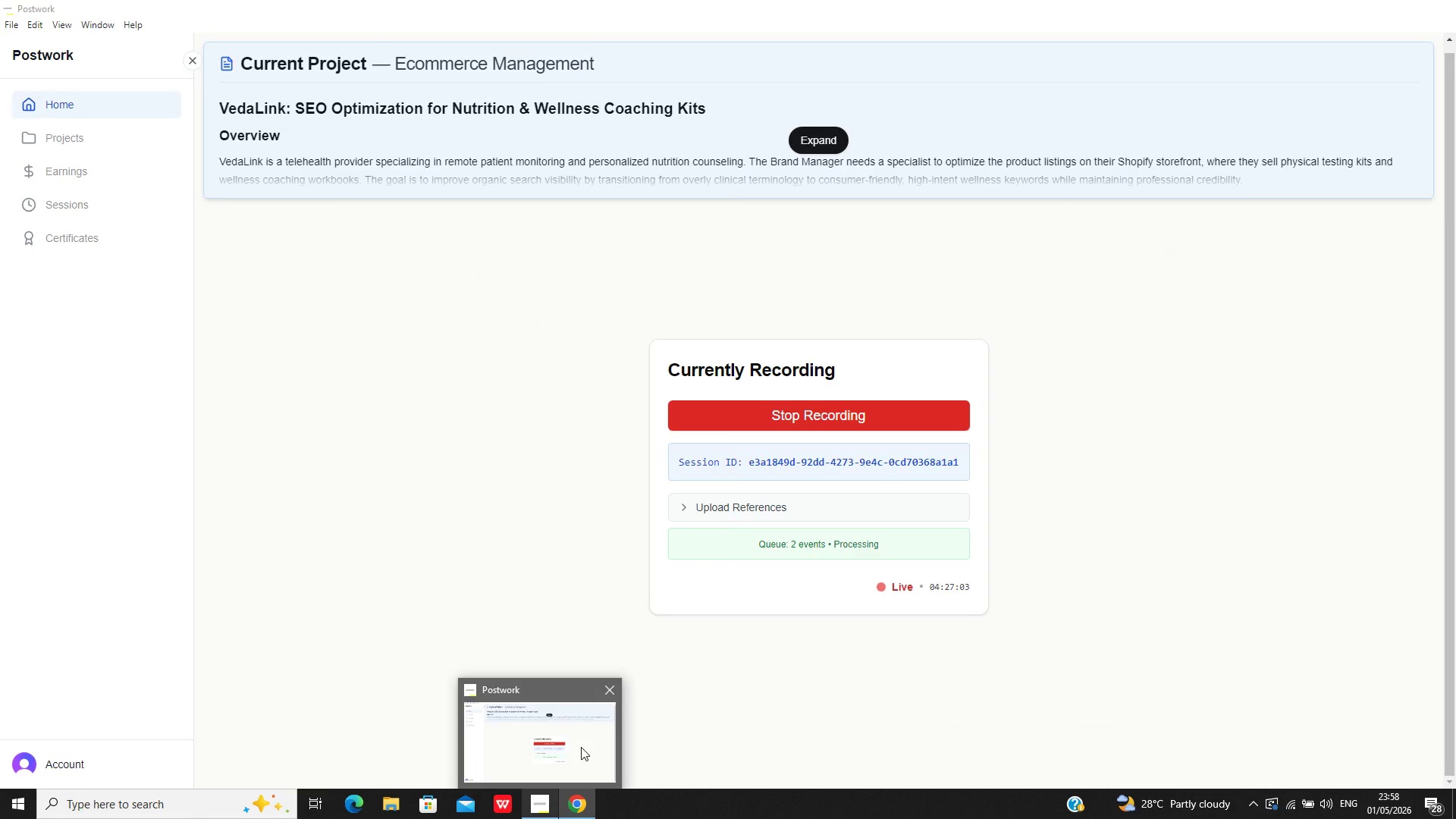 
left_click([581, 747])